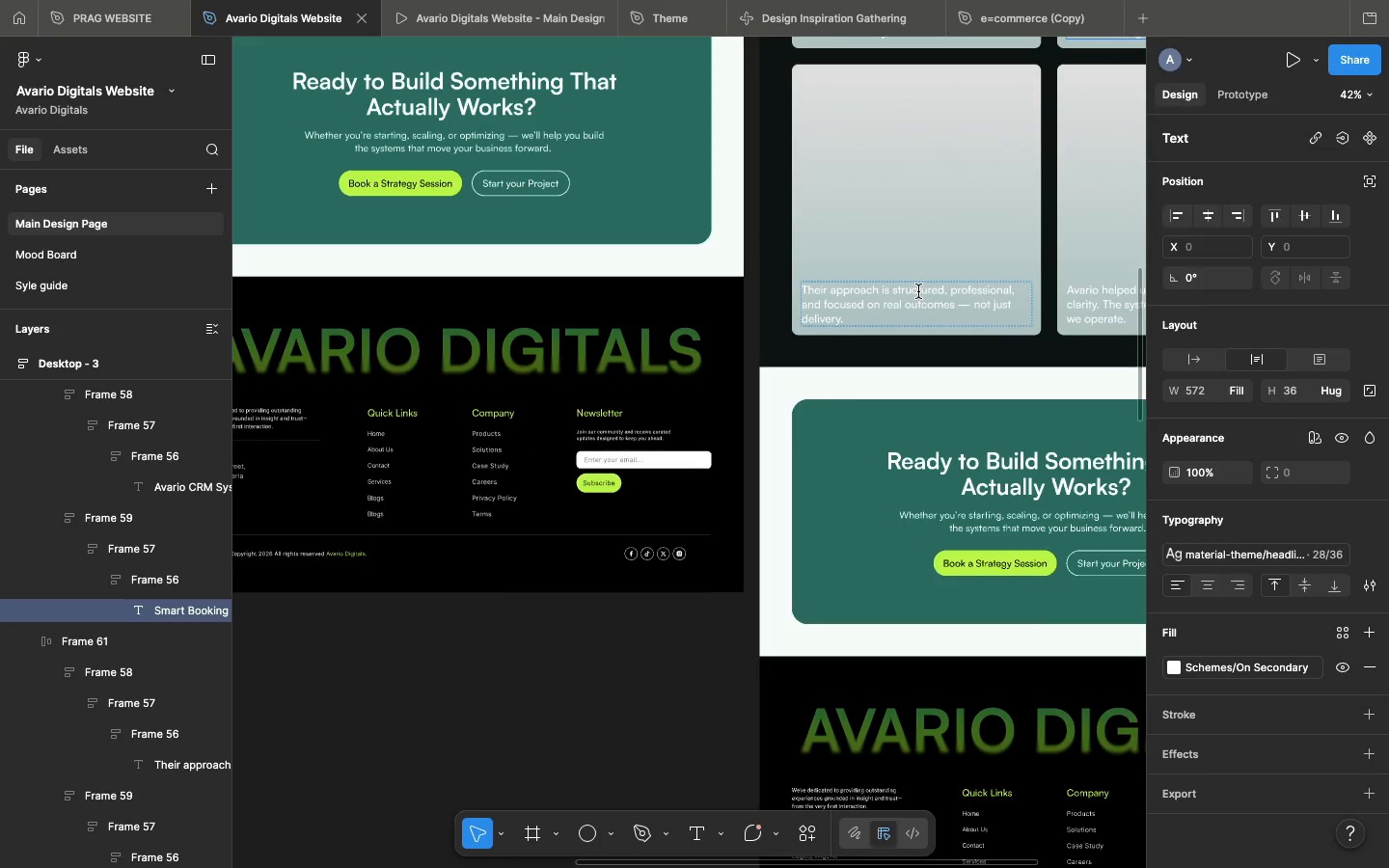 
double_click([918, 291])
 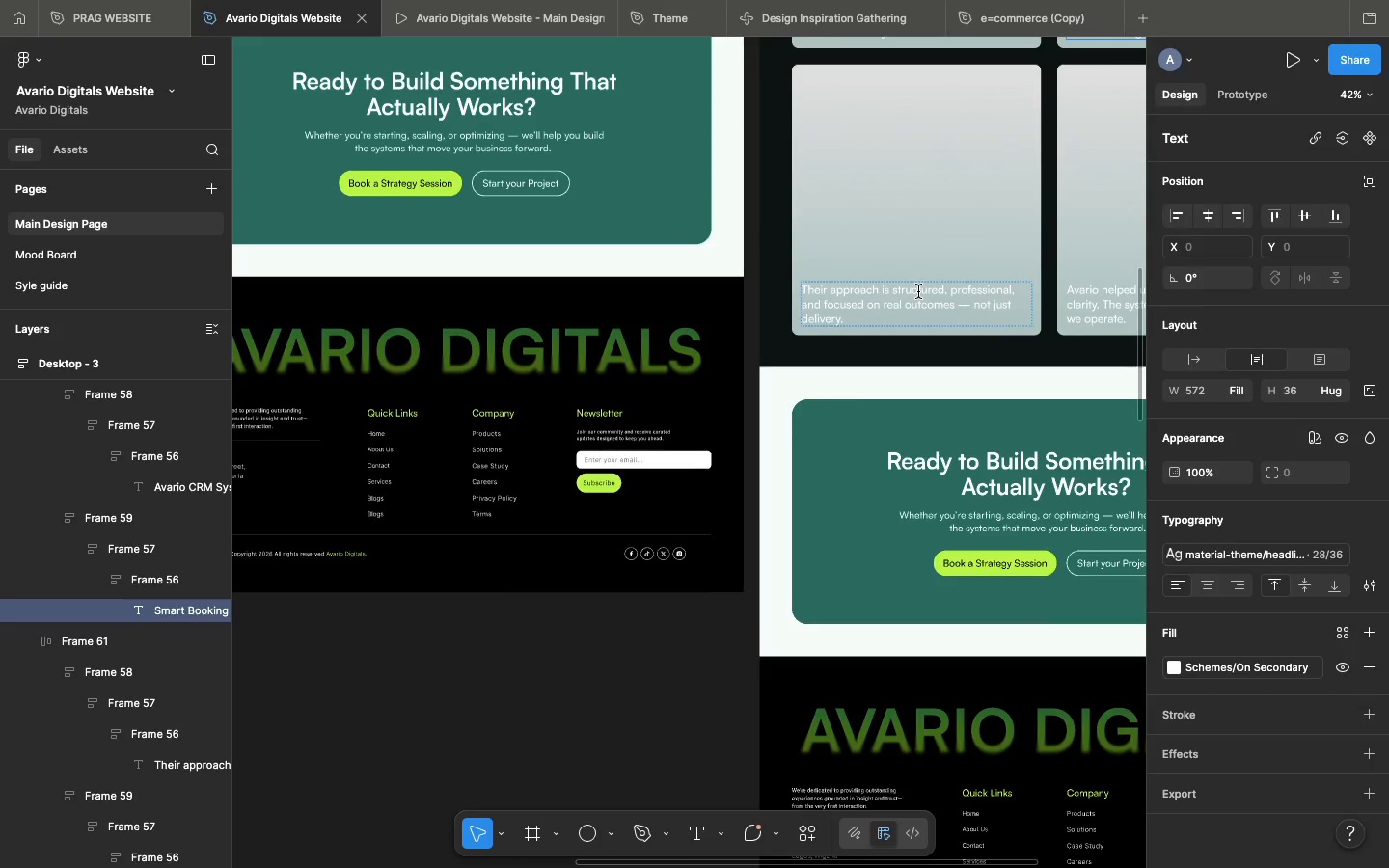 
triple_click([918, 291])
 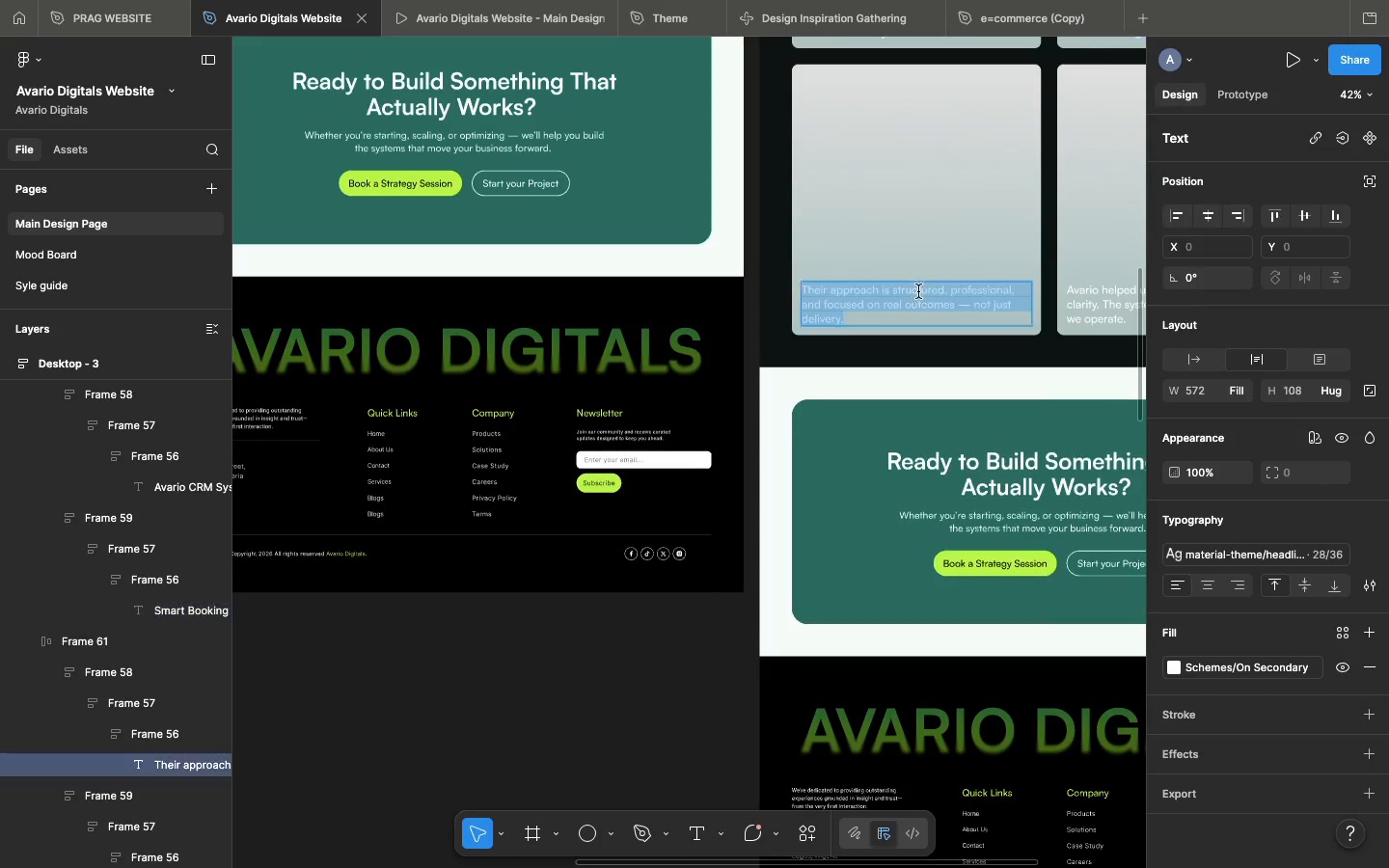 
triple_click([918, 291])
 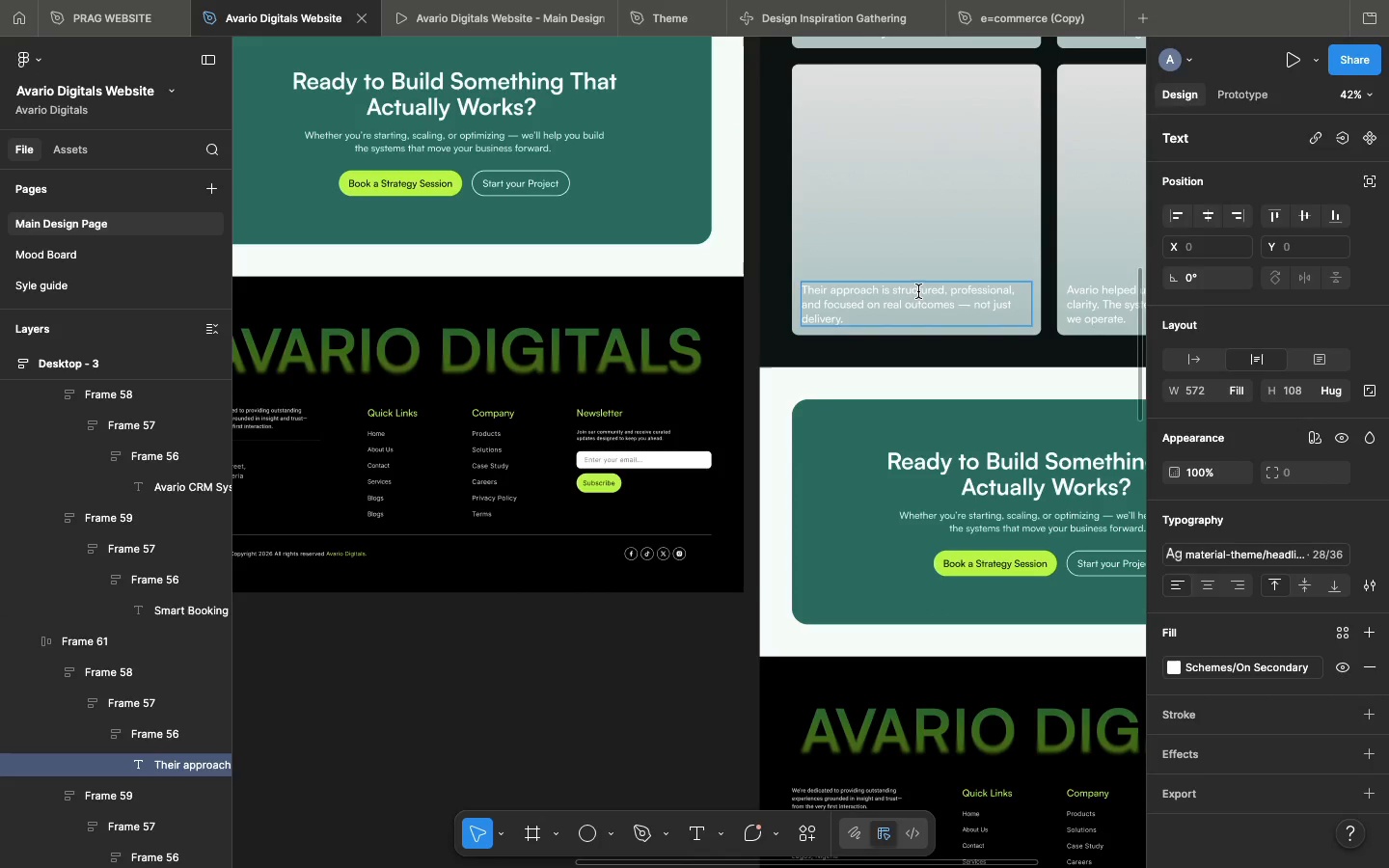 
double_click([918, 291])
 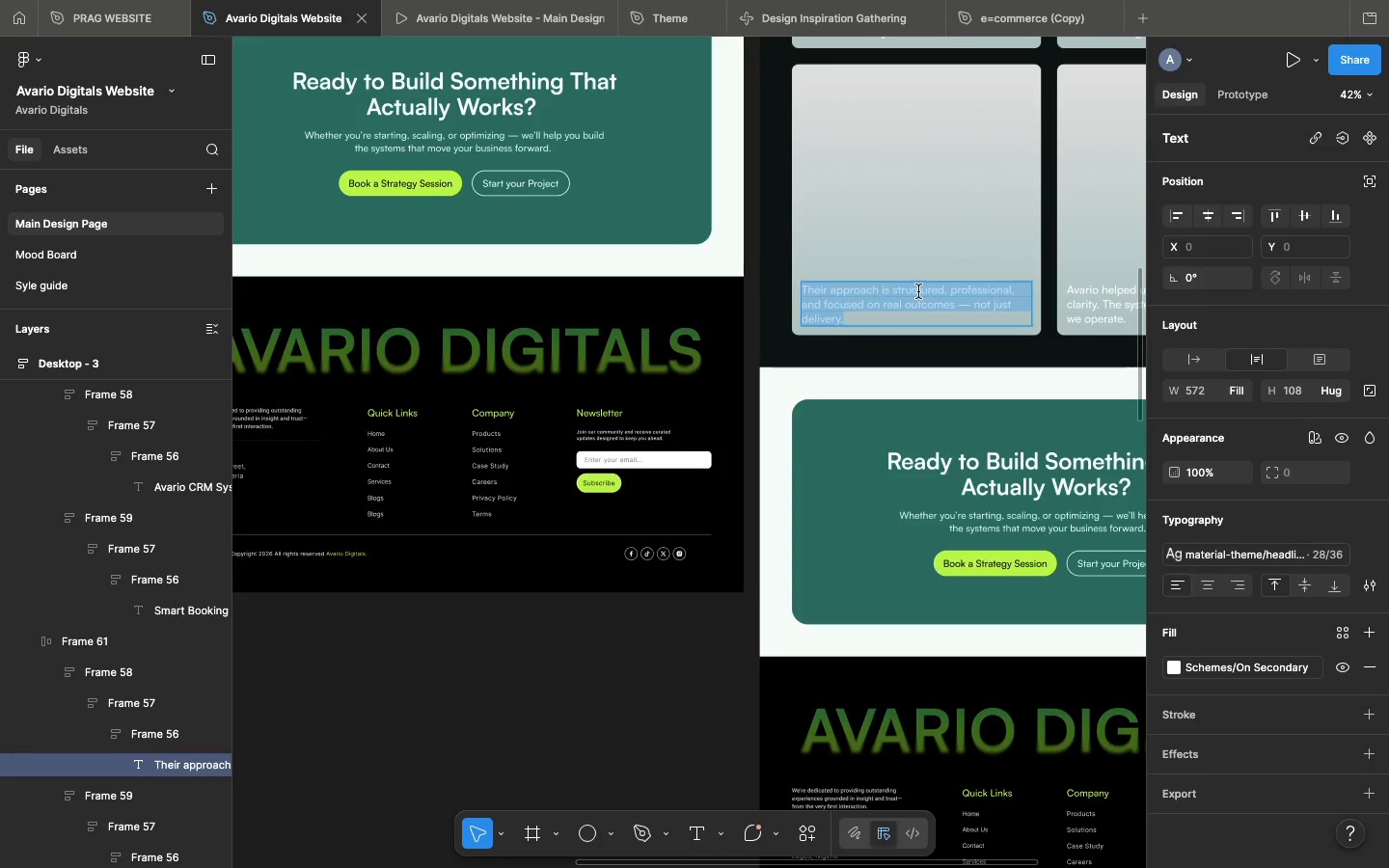 
triple_click([918, 291])
 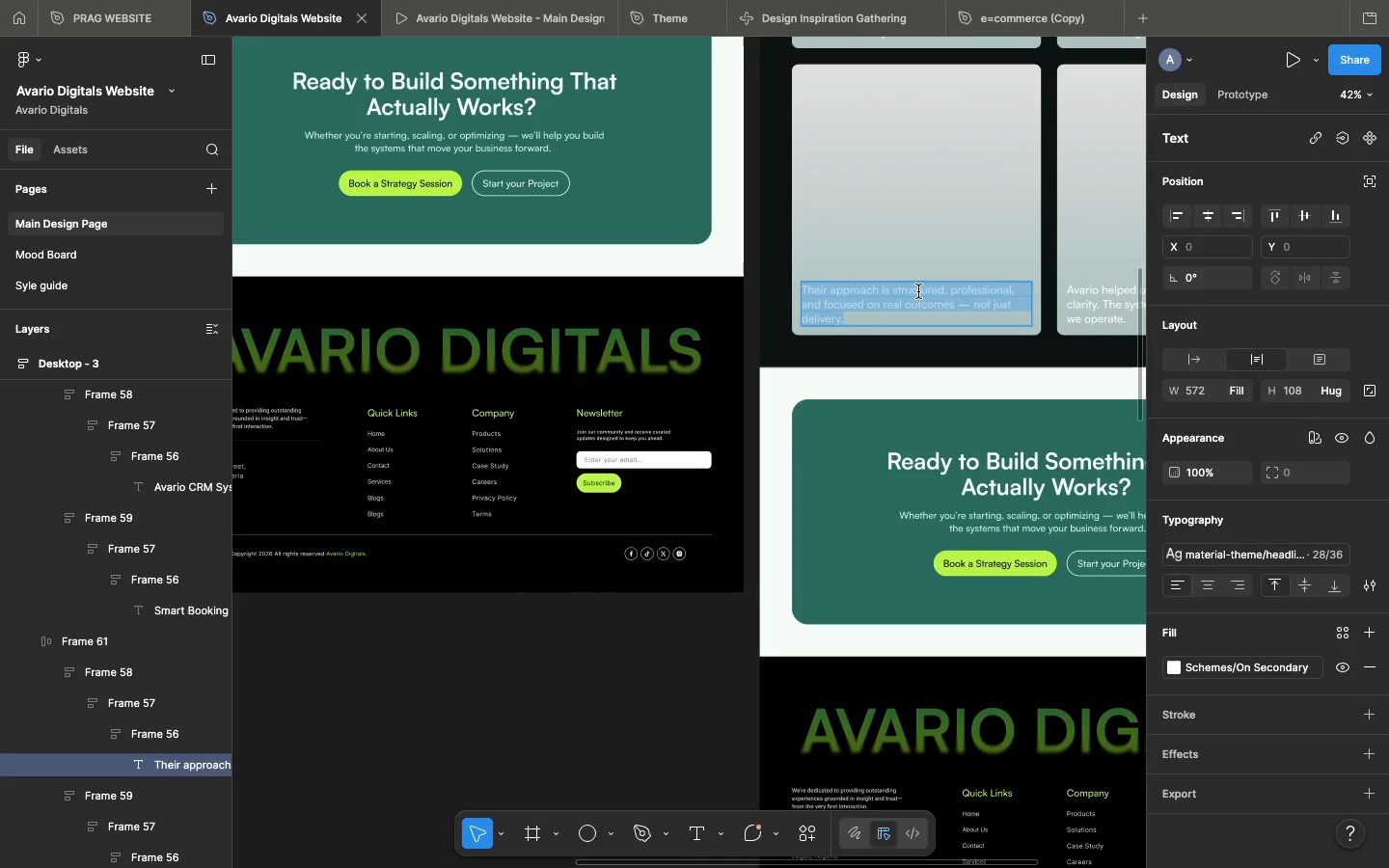 
key(Meta+V)
 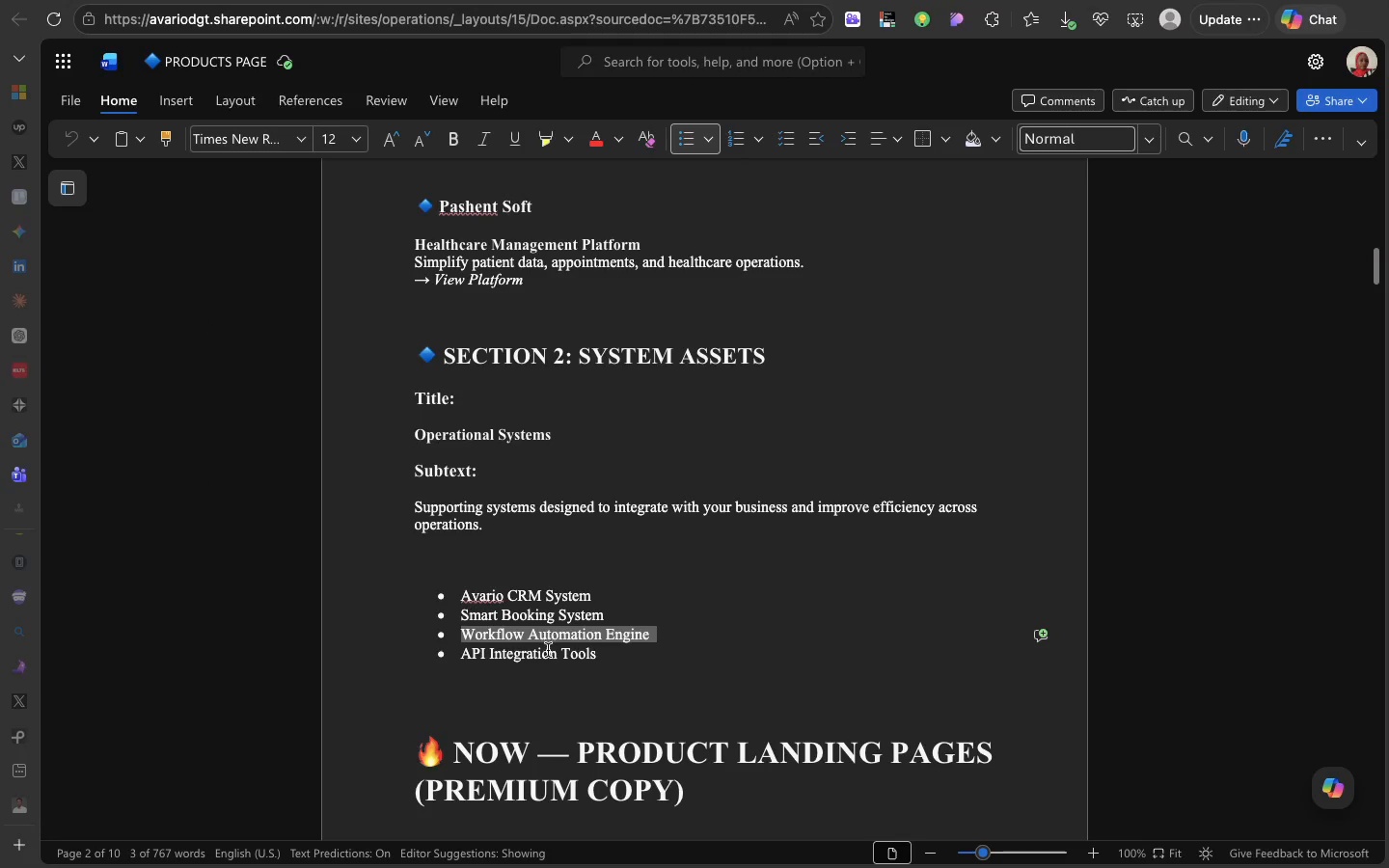 
double_click([548, 652])
 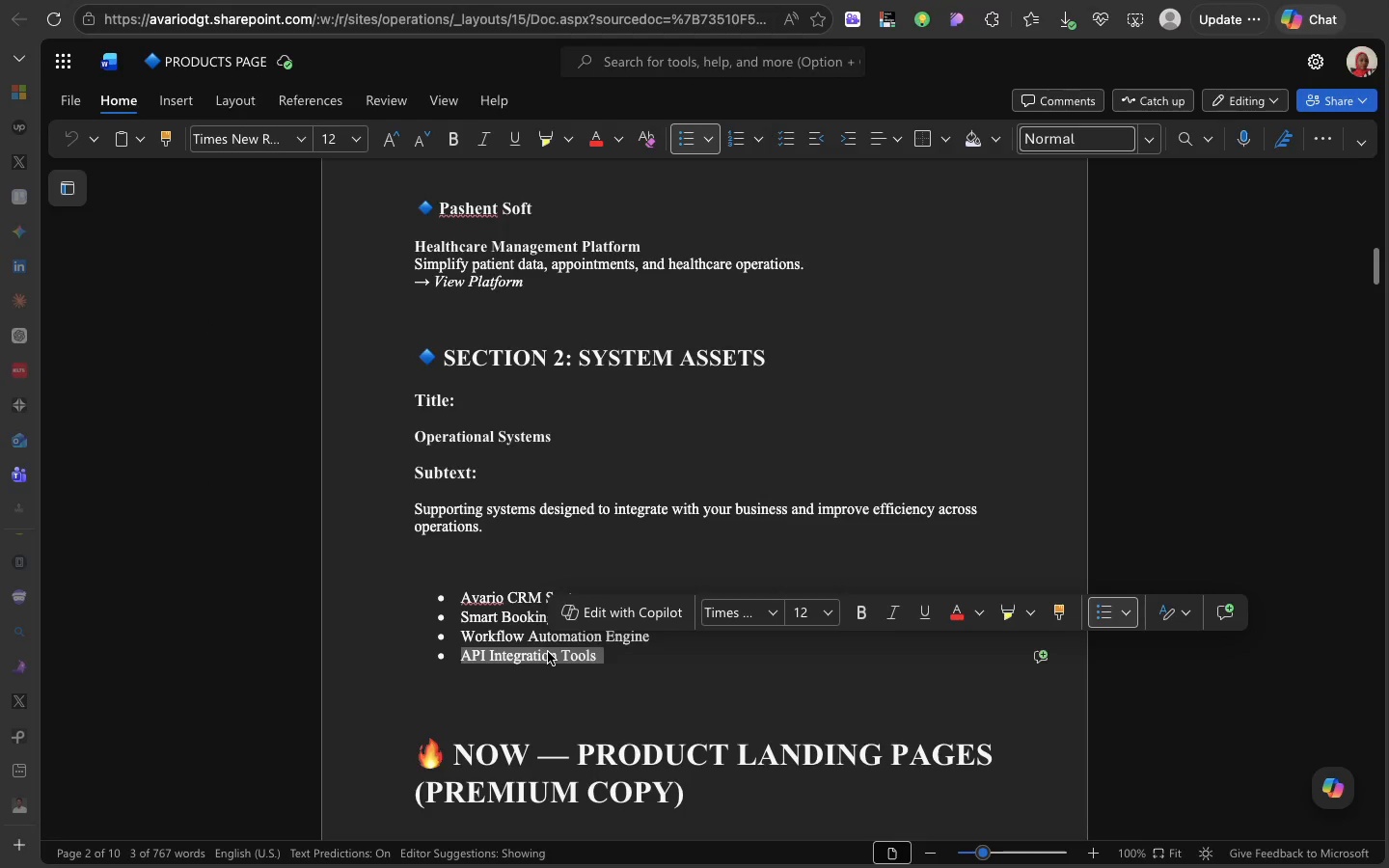 
triple_click([548, 652])
 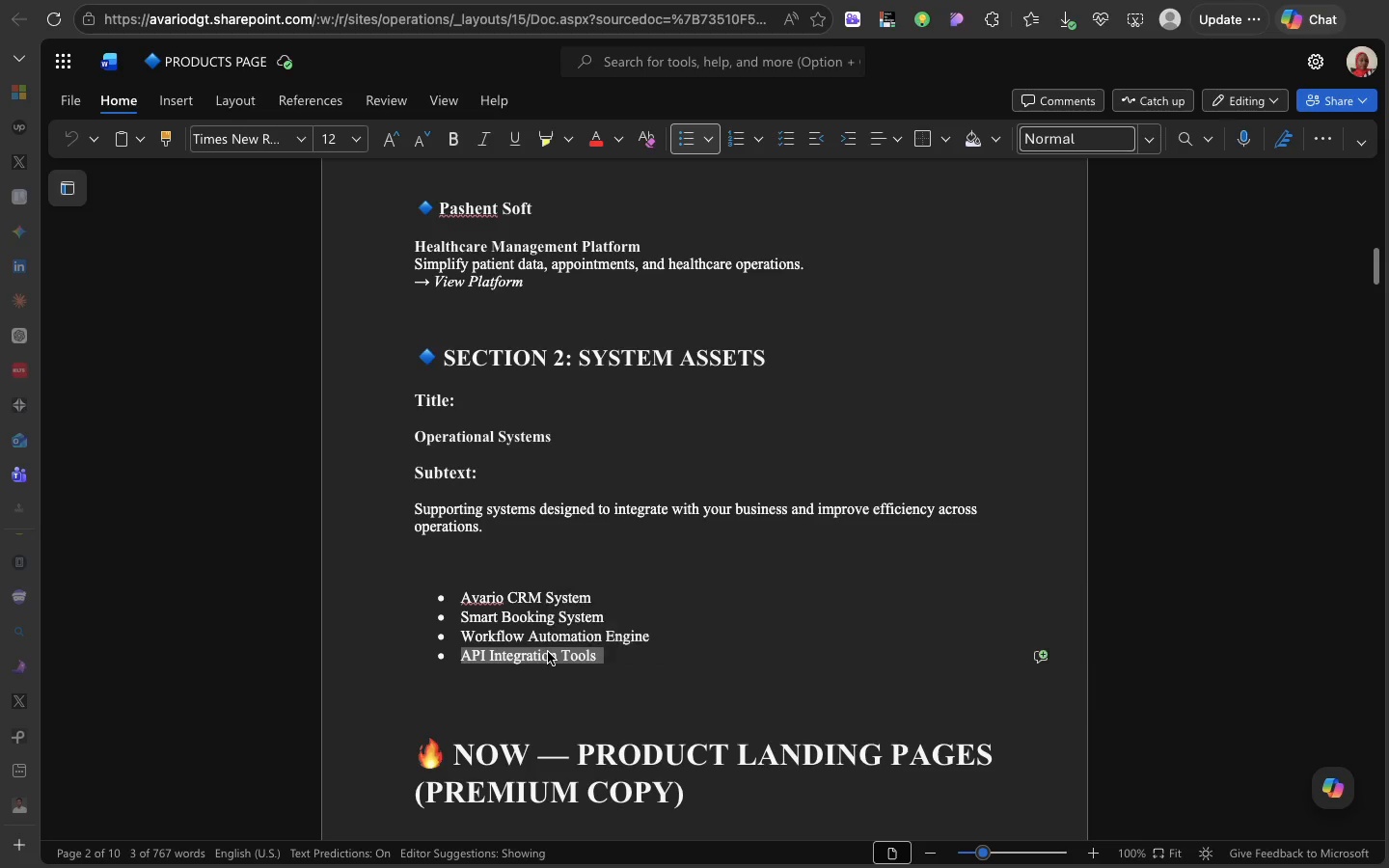 
key(Meta+C)
 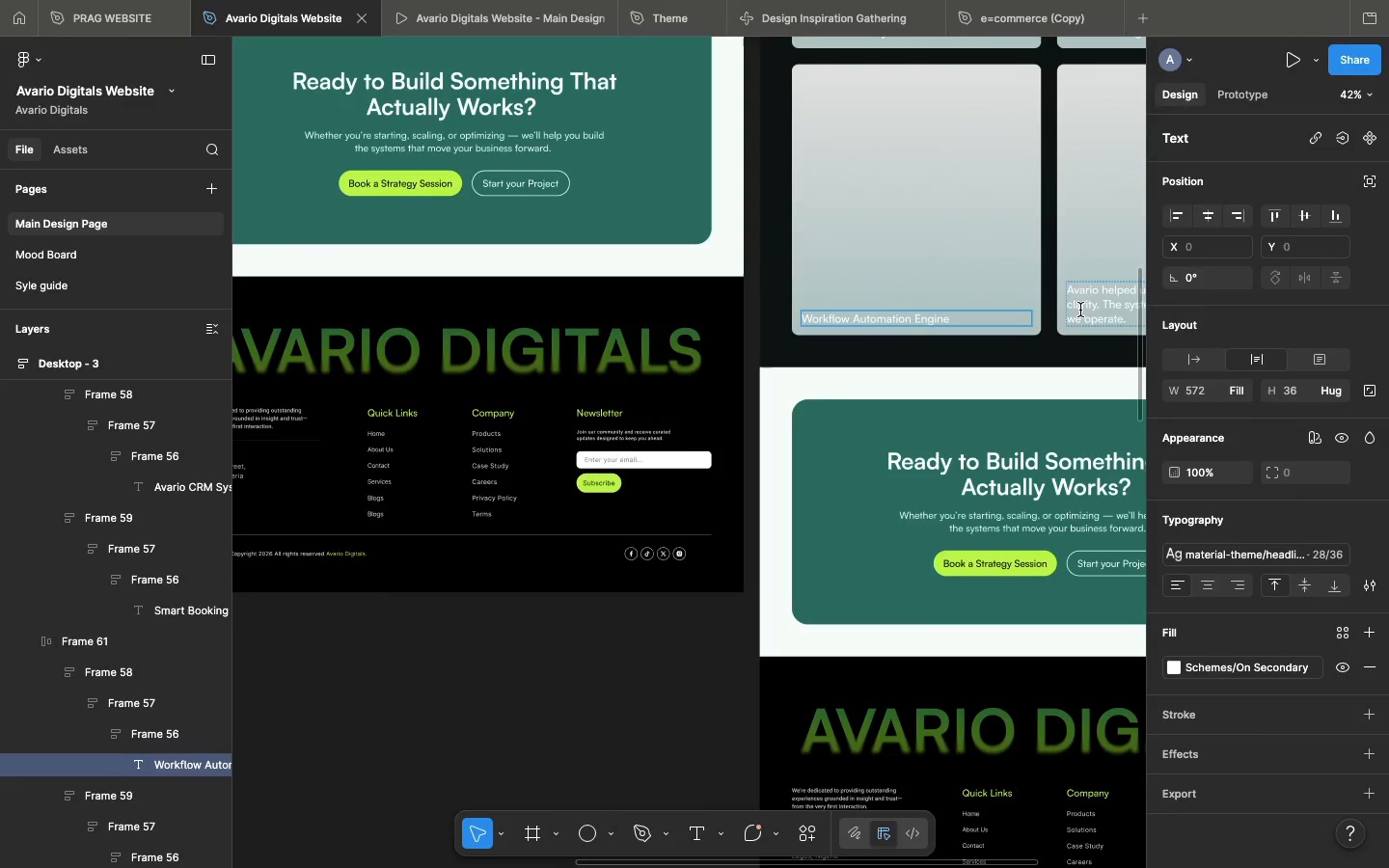 
double_click([1081, 309])
 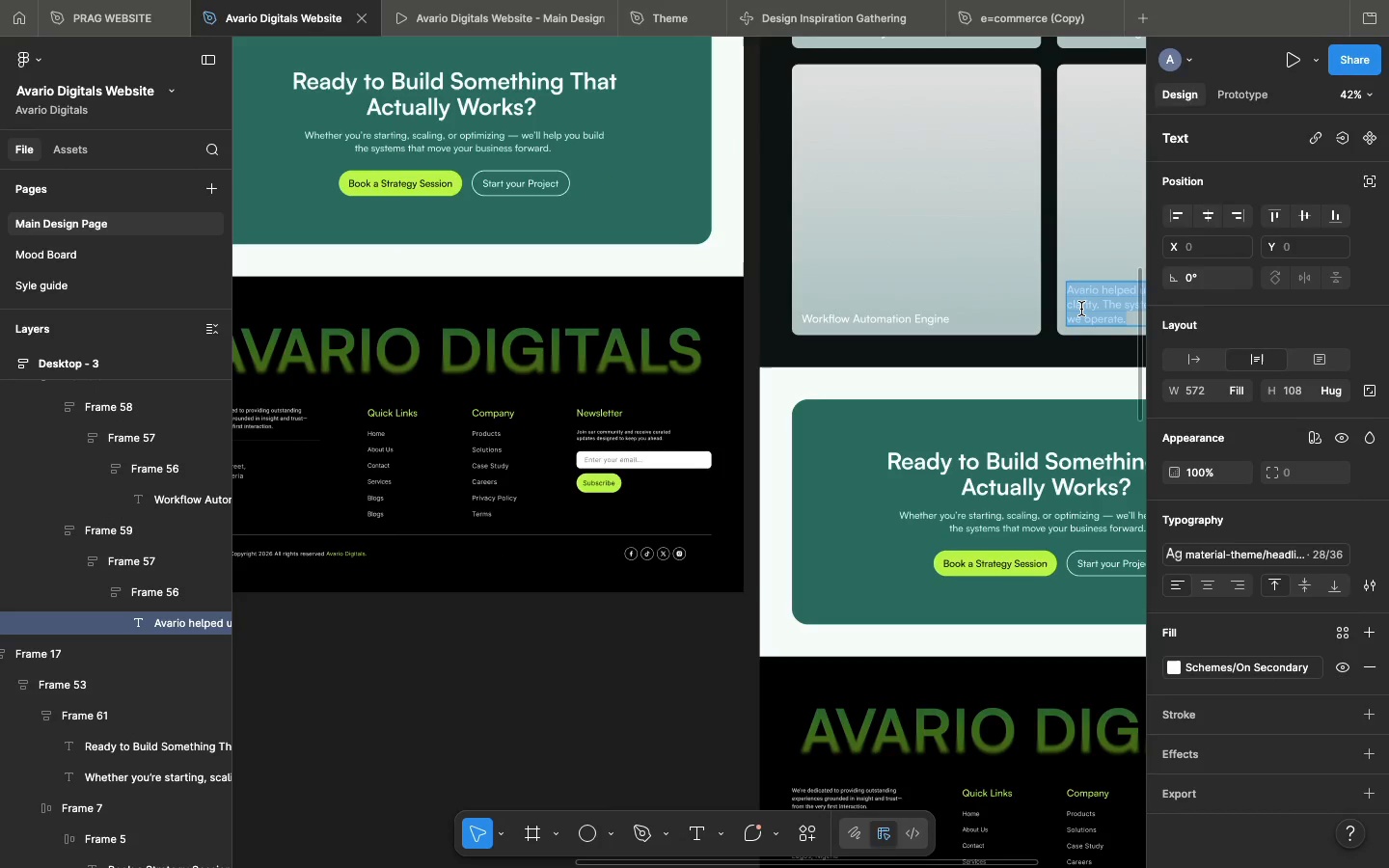 
triple_click([1081, 309])
 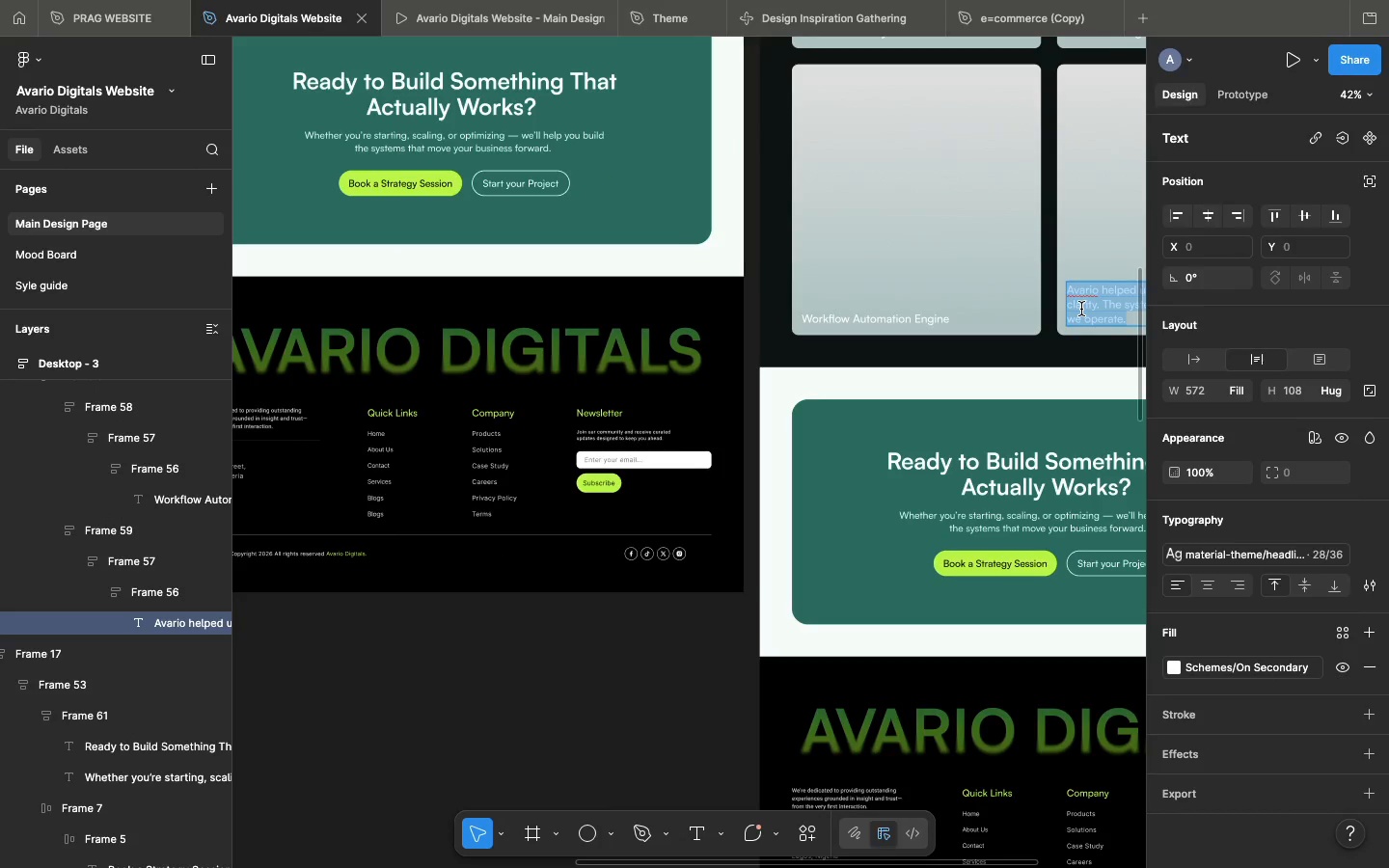 
triple_click([1081, 309])
 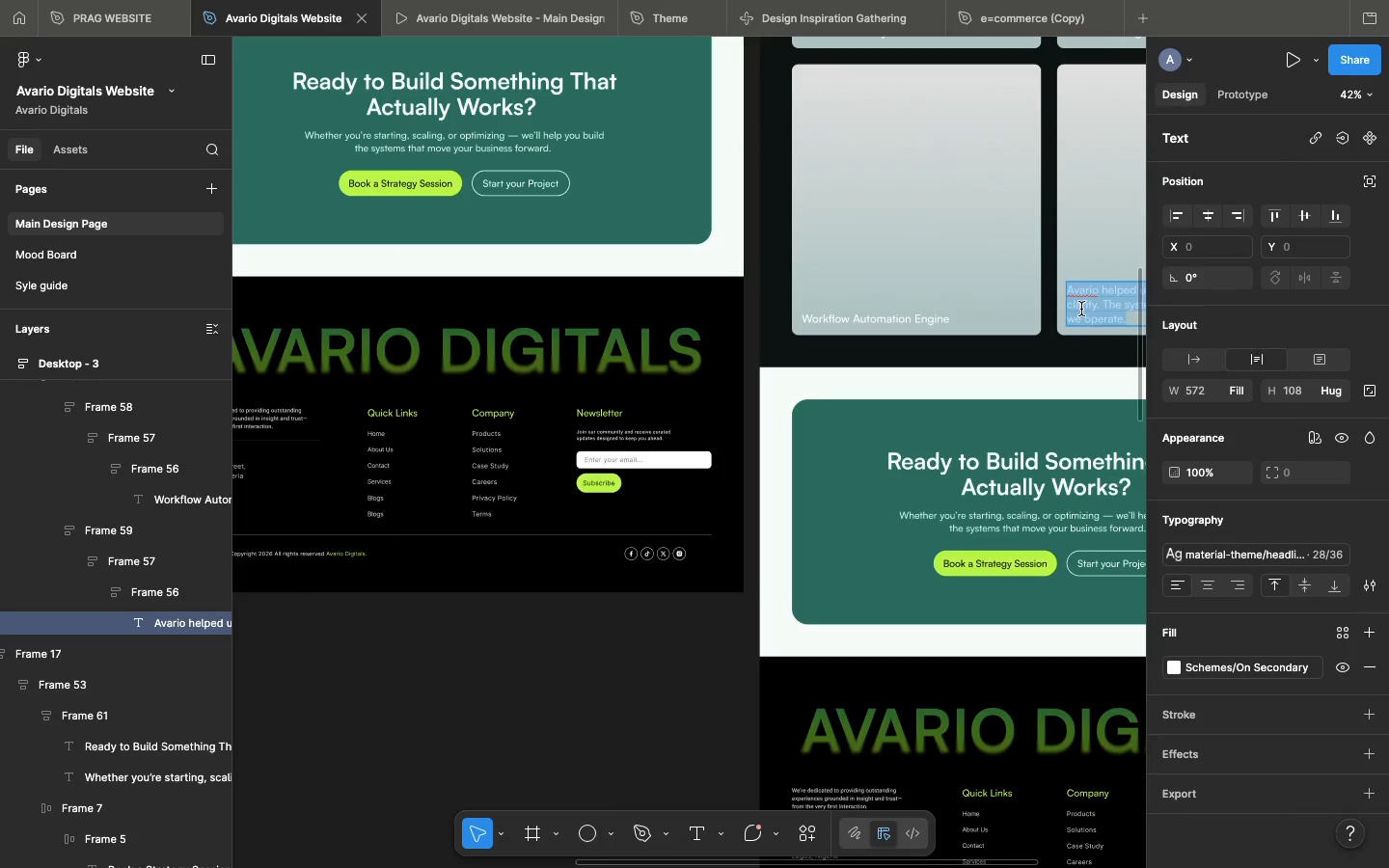 
key(Meta+V)
 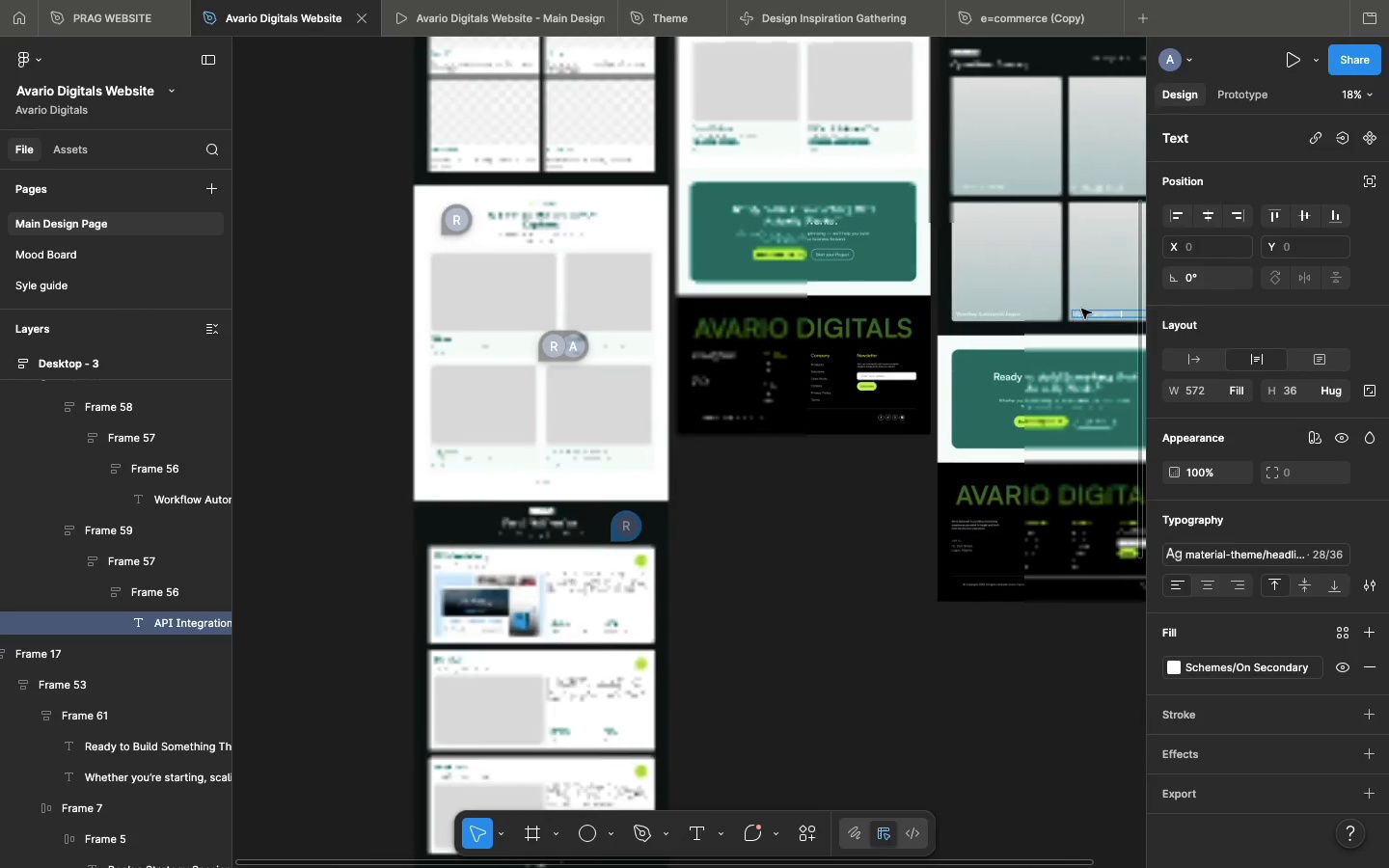 
scroll: coordinate [1081, 309], scroll_direction: up, amount: 26.0
 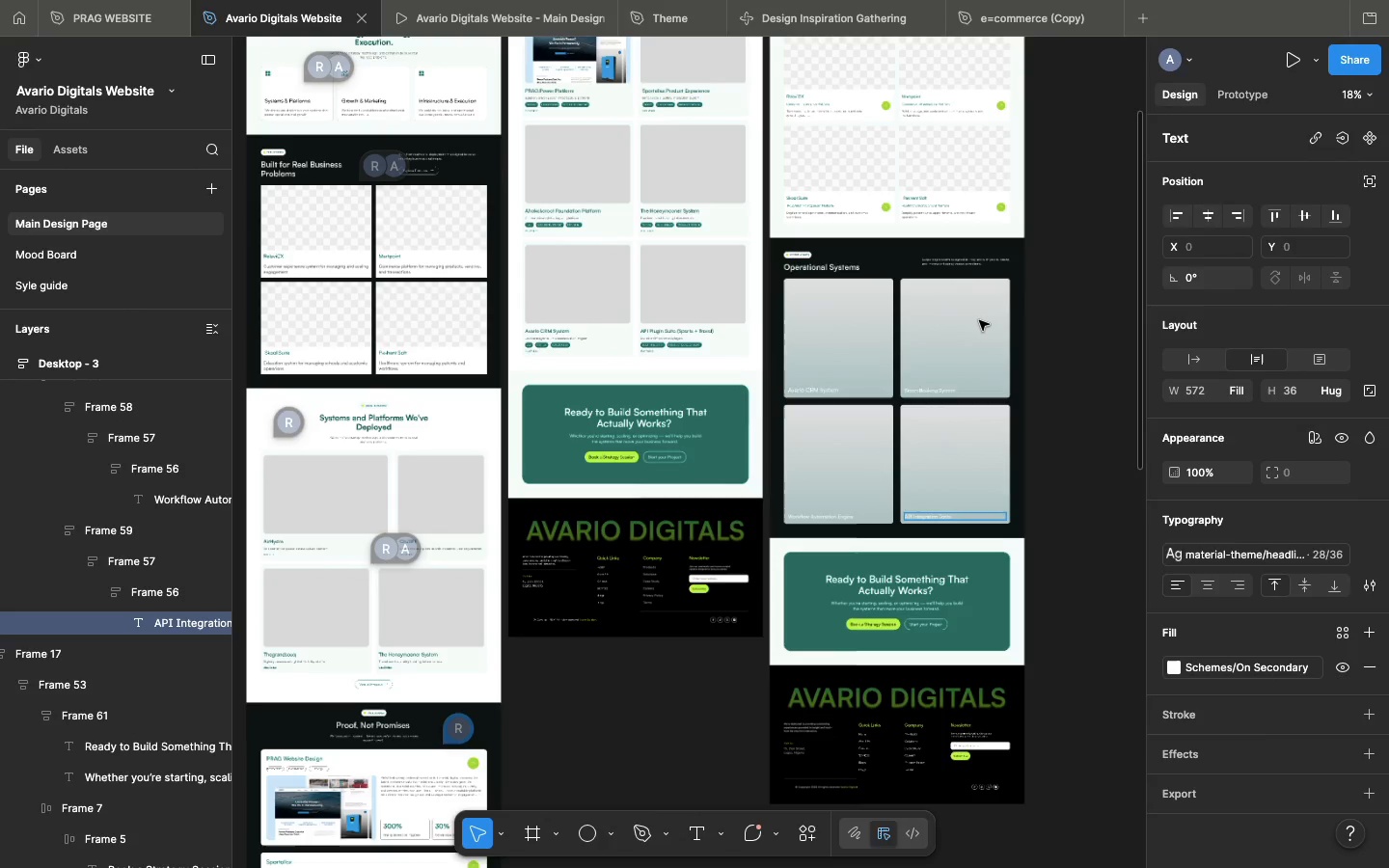 
double_click([979, 320])
 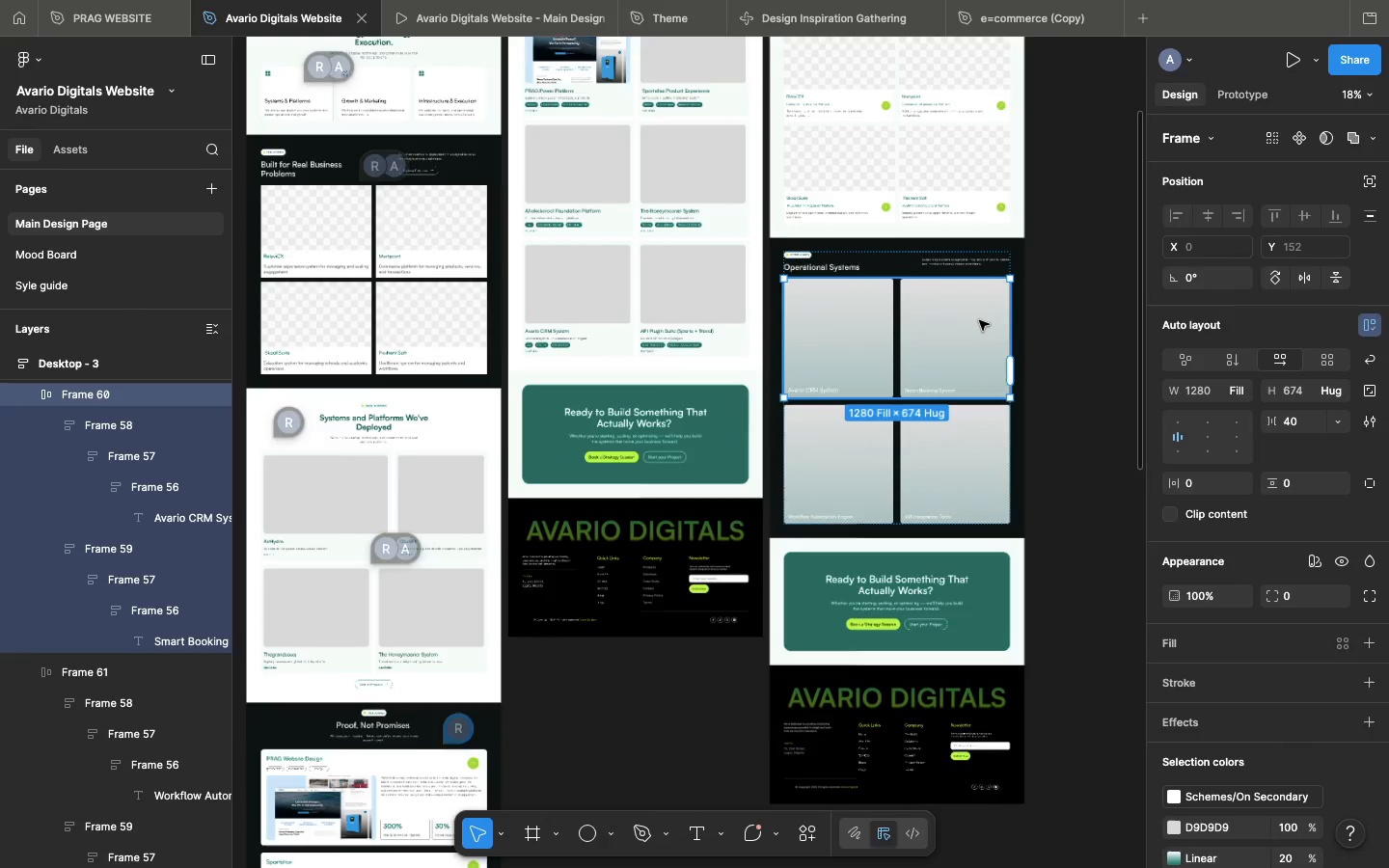 
triple_click([979, 320])
 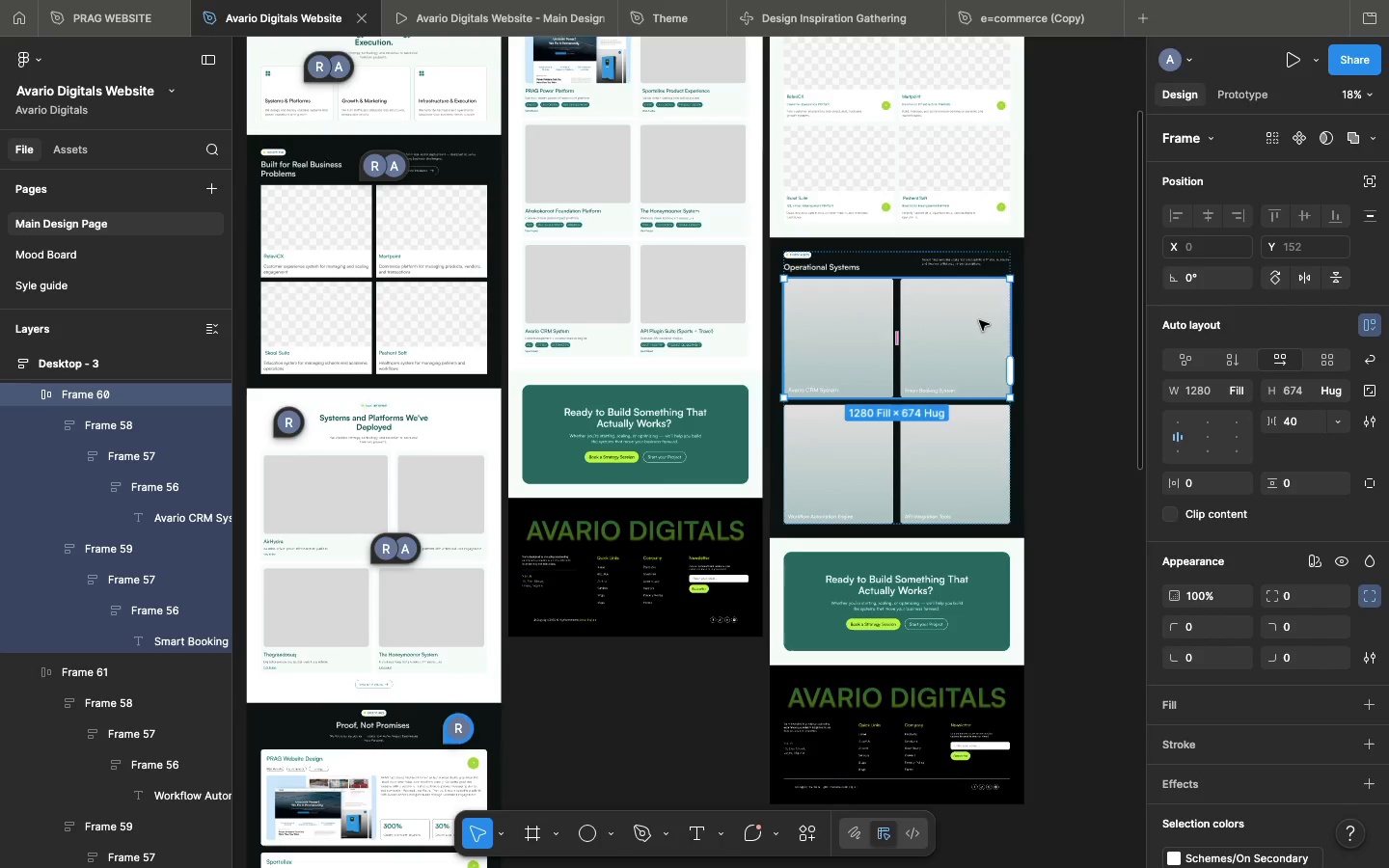 
double_click([979, 320])
 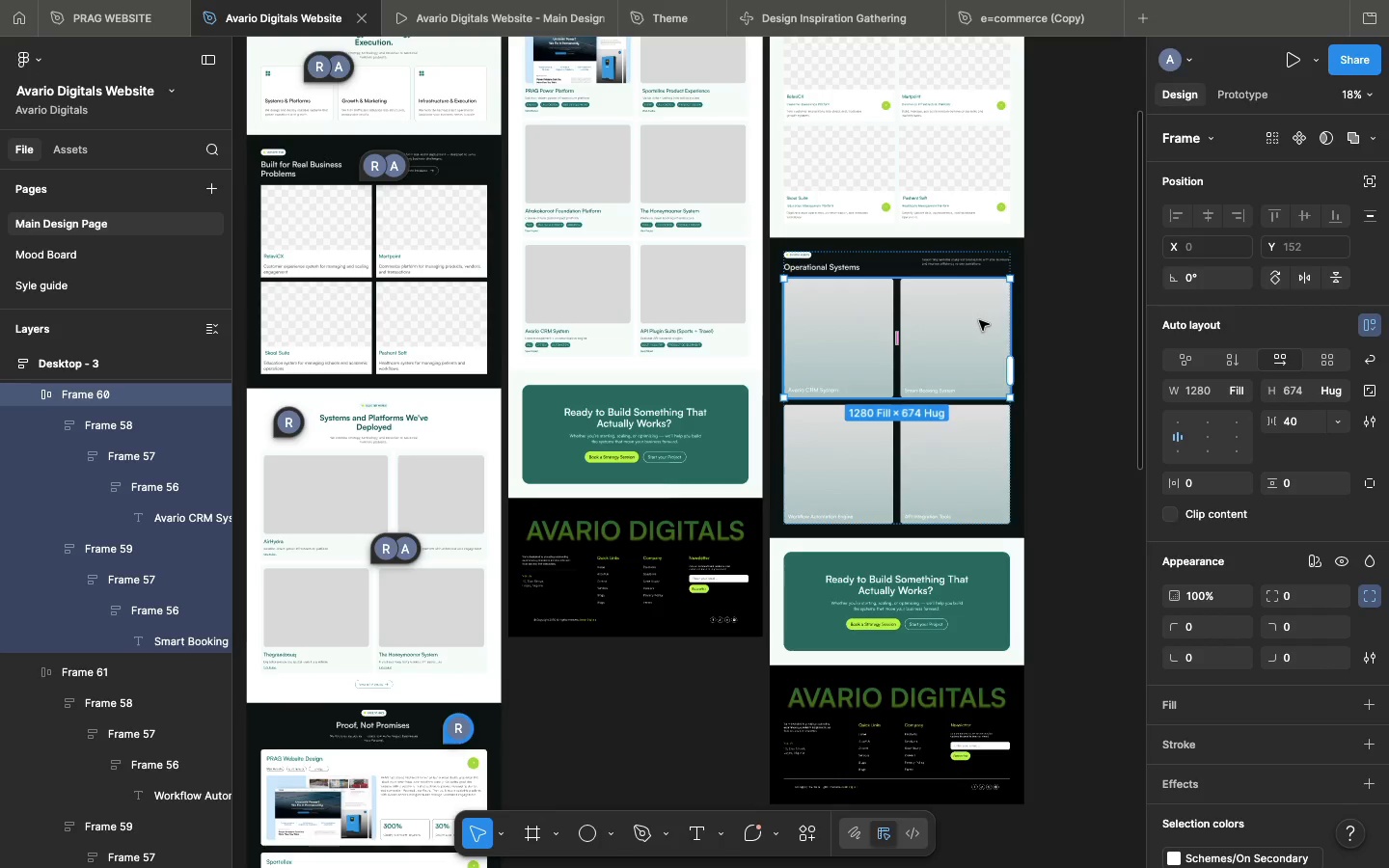 
triple_click([979, 320])
 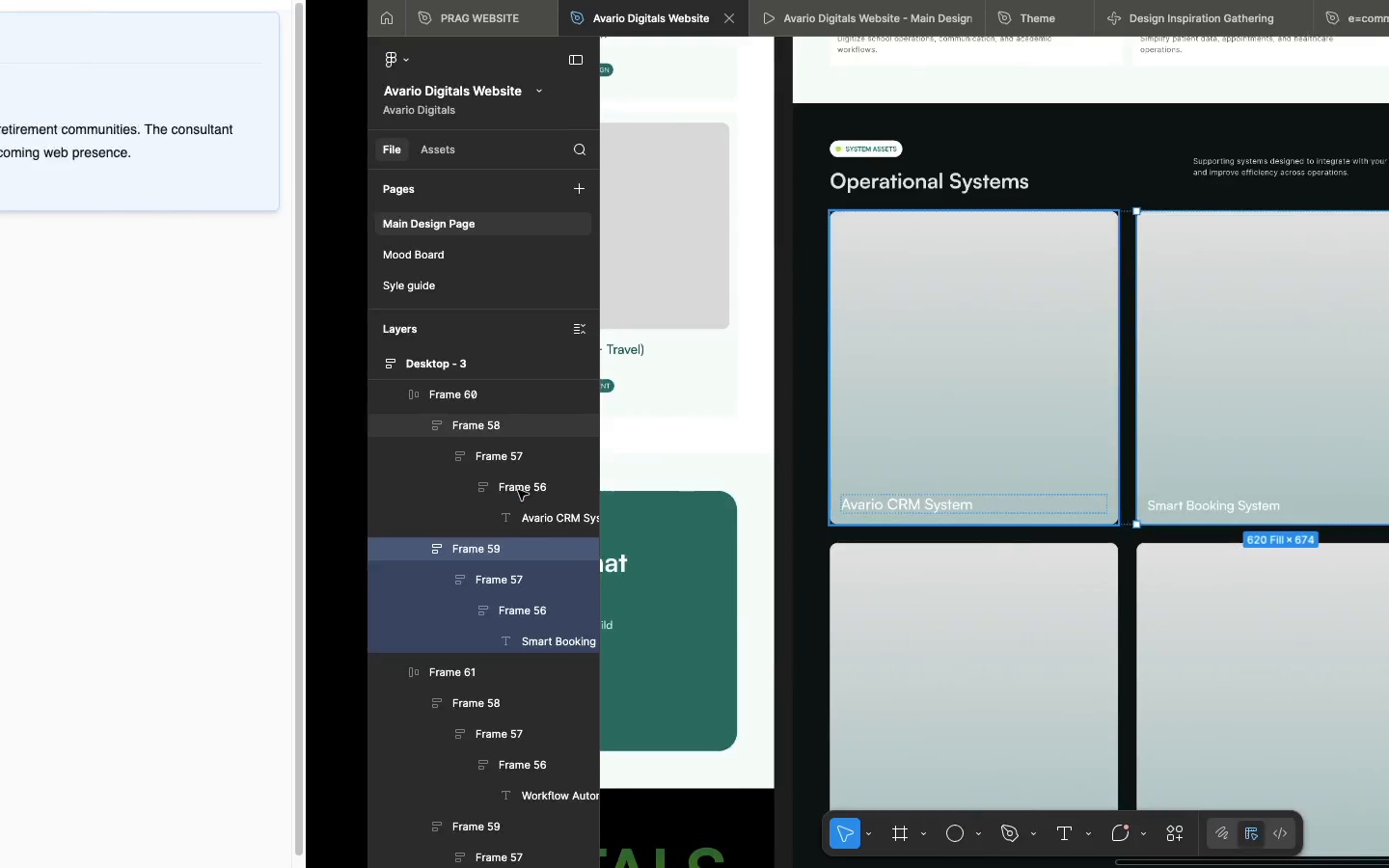 
wait(8.43)
 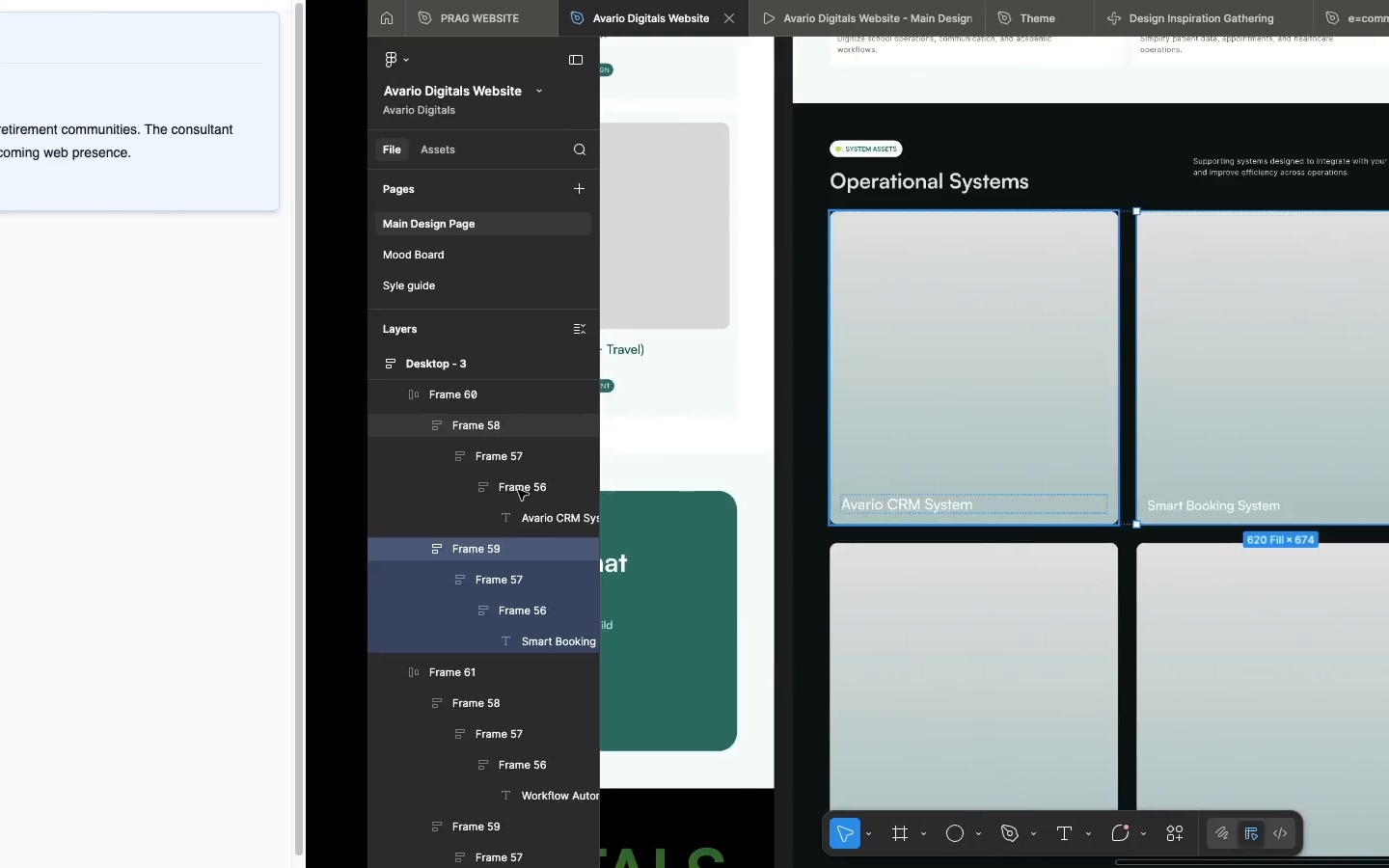 
left_click([555, 435])
 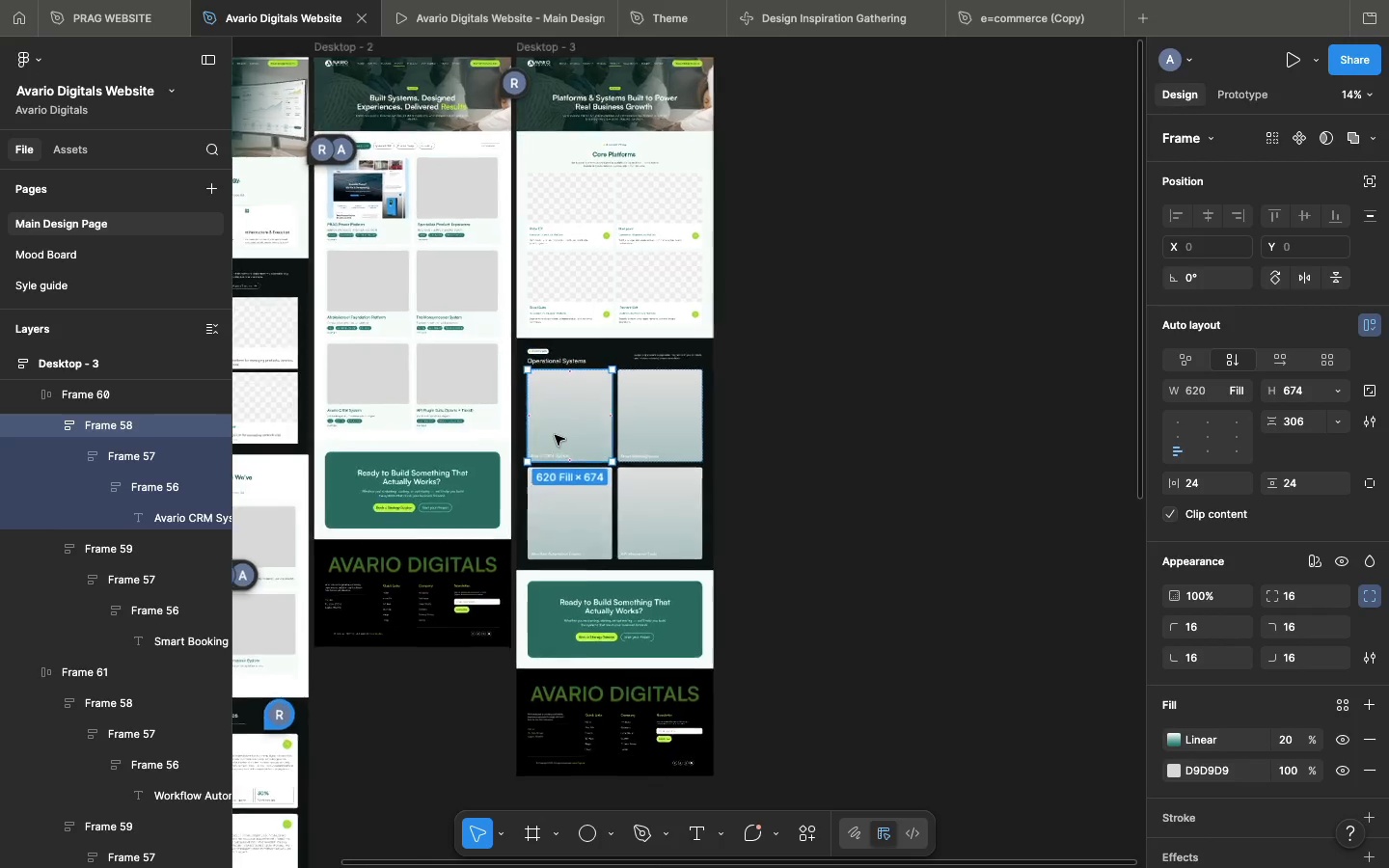 
wait(6.11)
 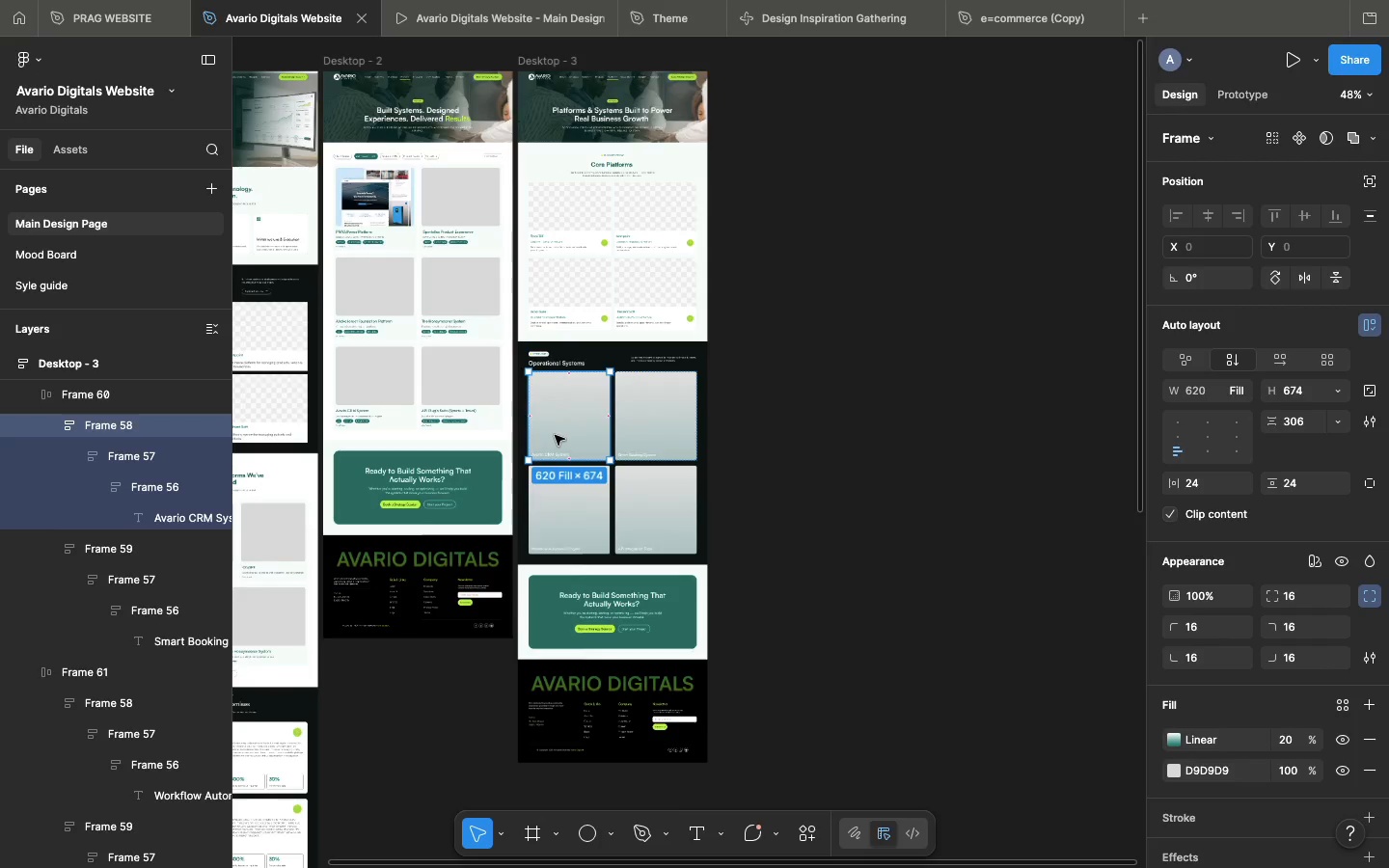 
scroll: coordinate [556, 435], scroll_direction: up, amount: 47.0